 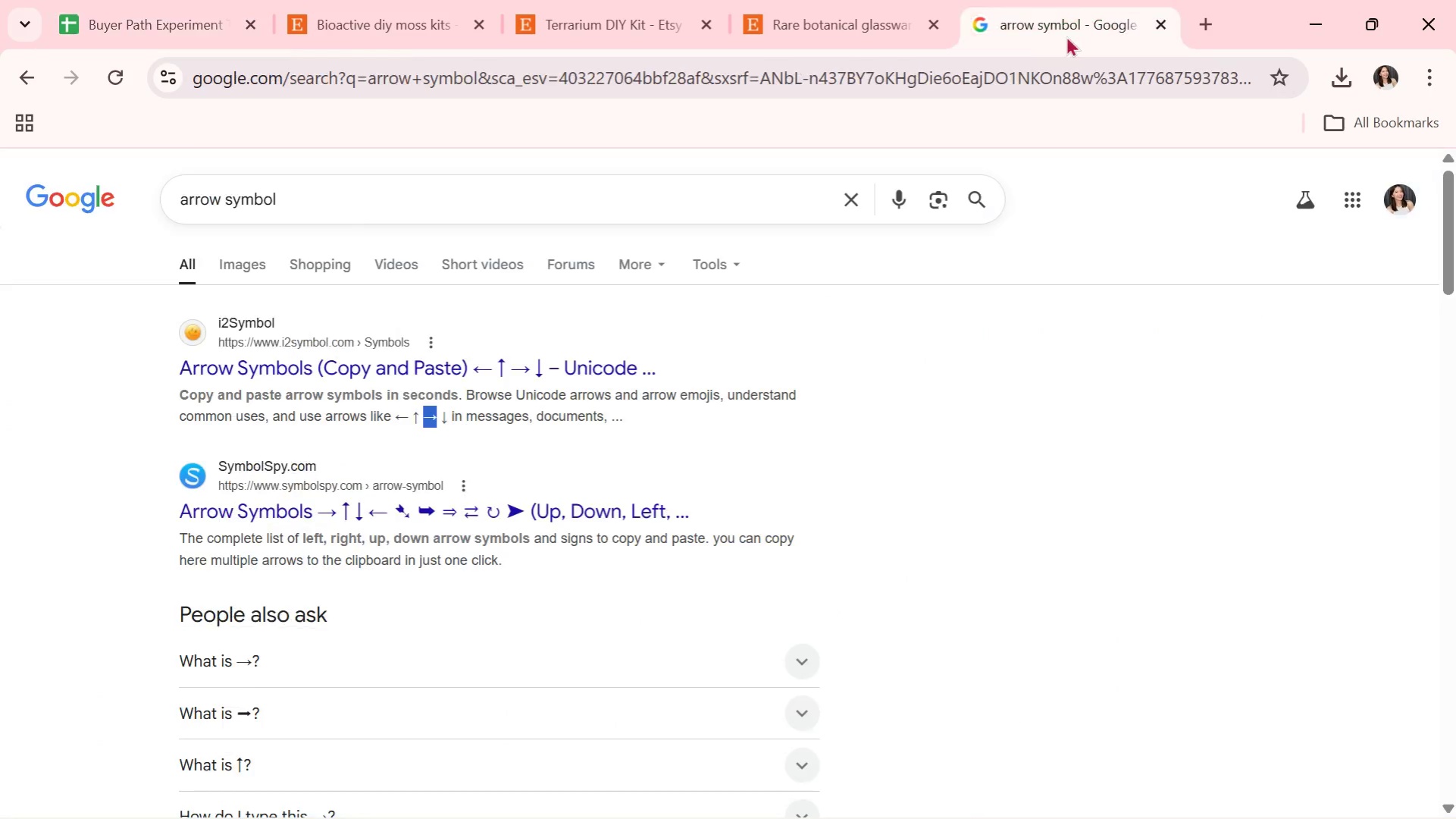 
key(Control+C)
 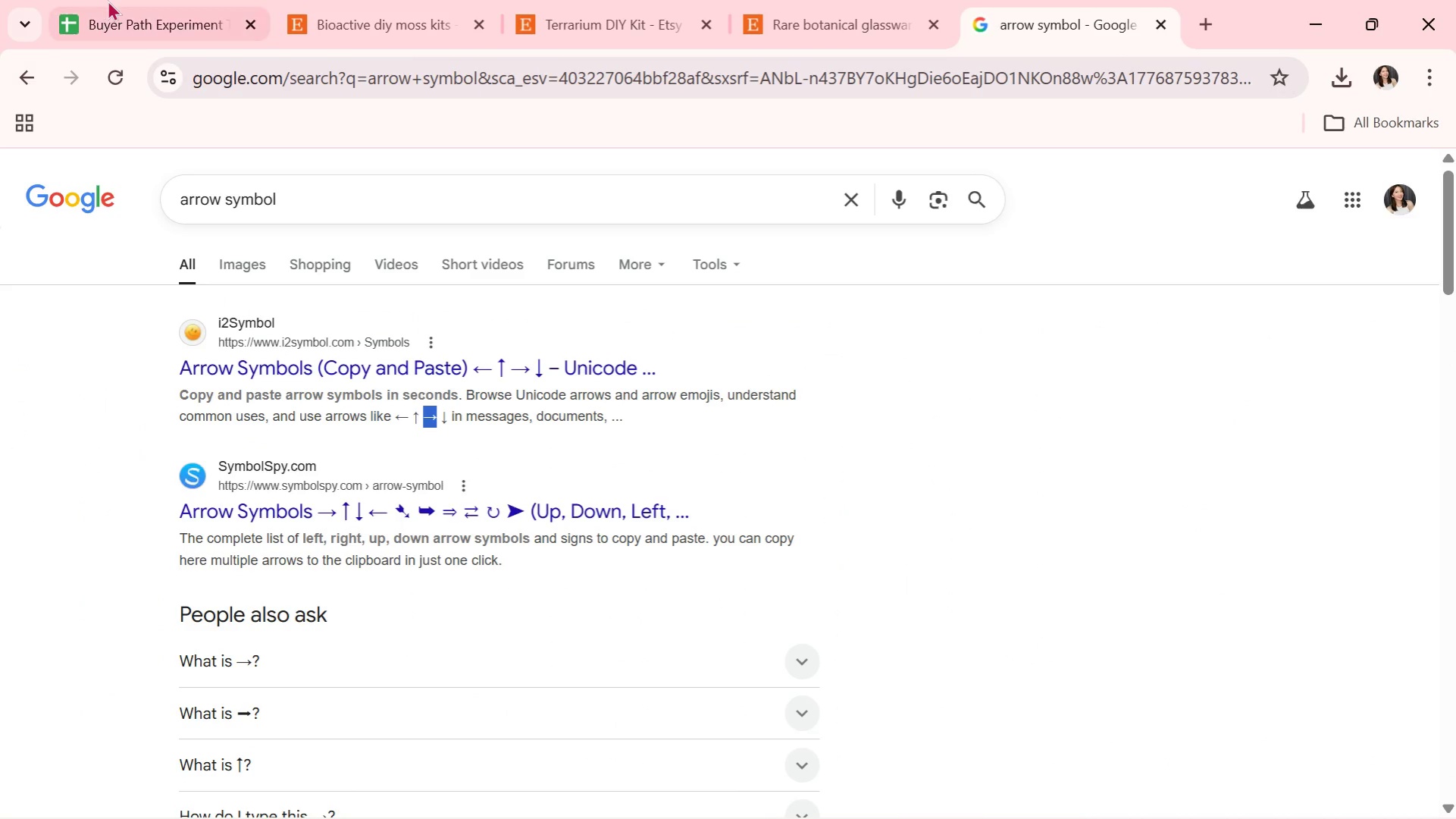 
left_click([110, 0])
 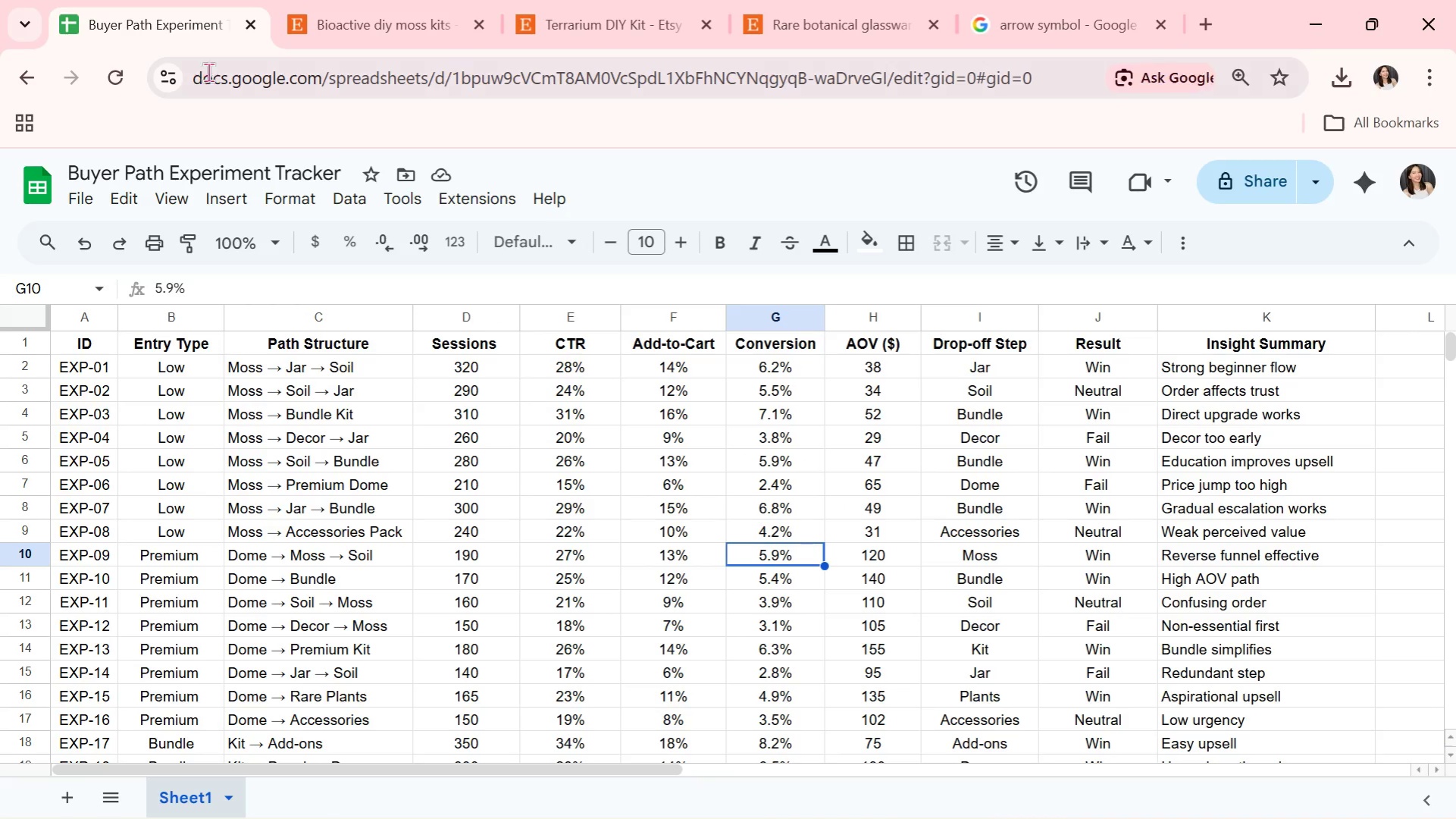 
key(Alt+AltLeft)
 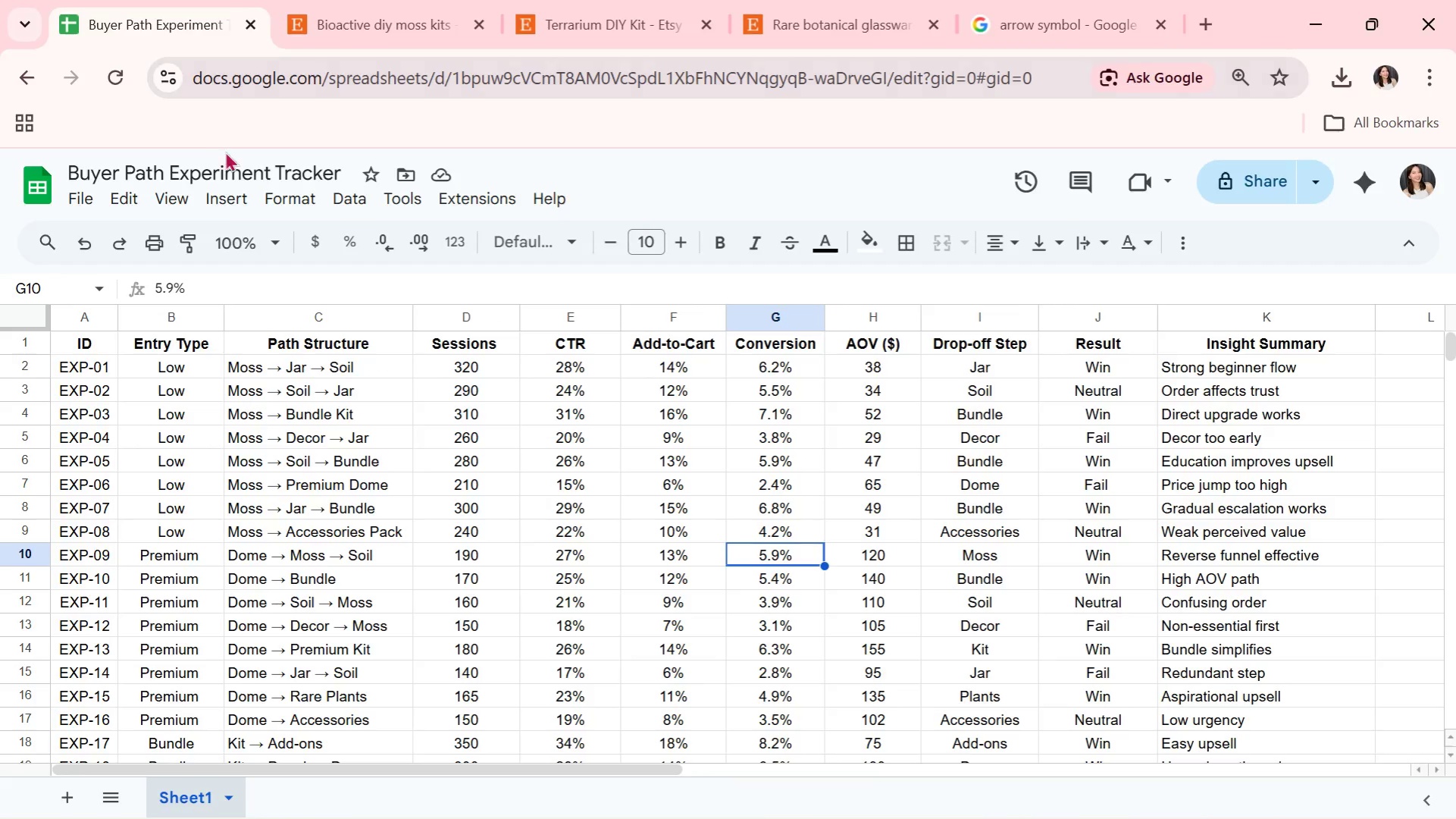 
key(Alt+Tab)